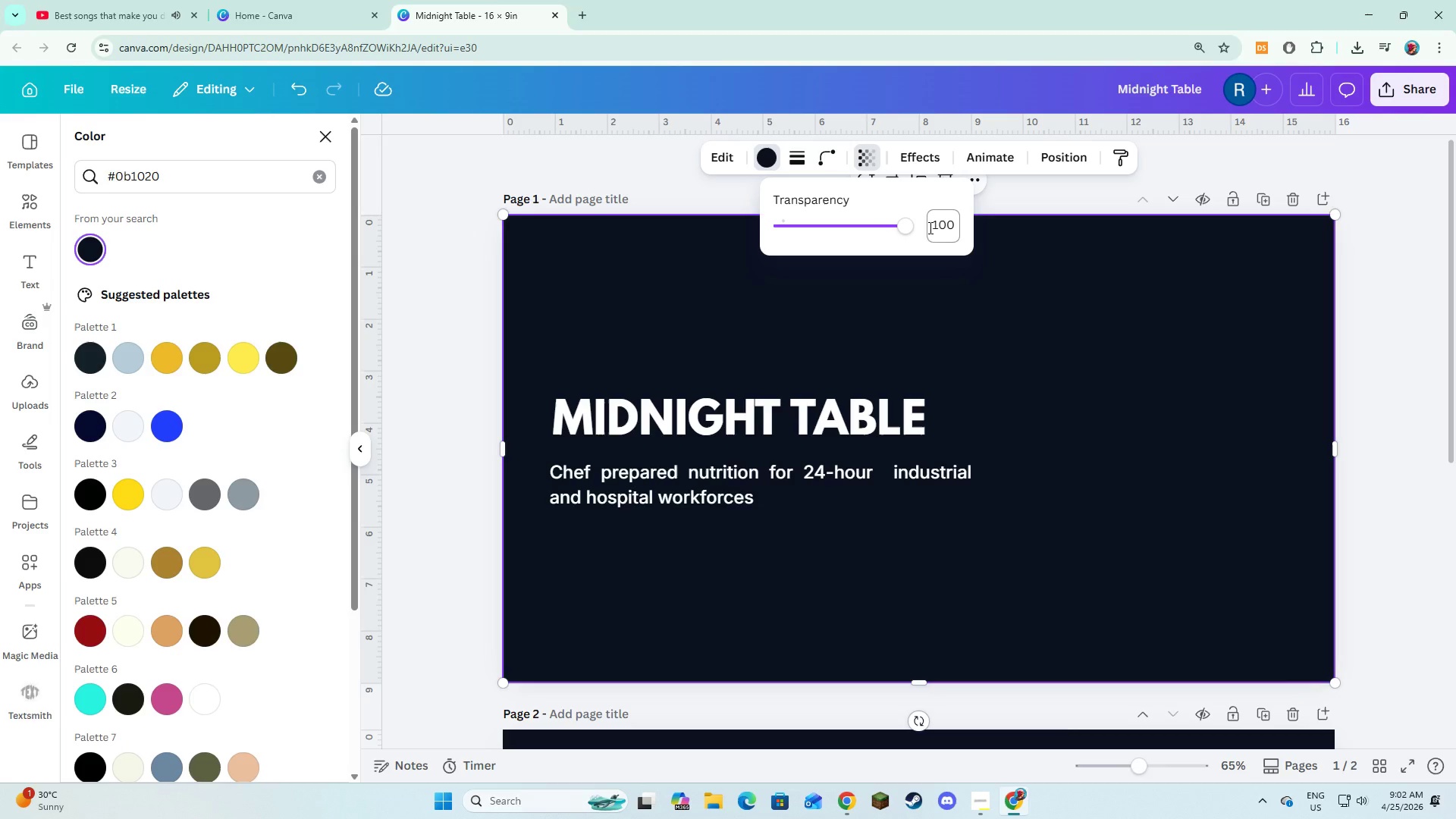 
left_click([937, 231])
 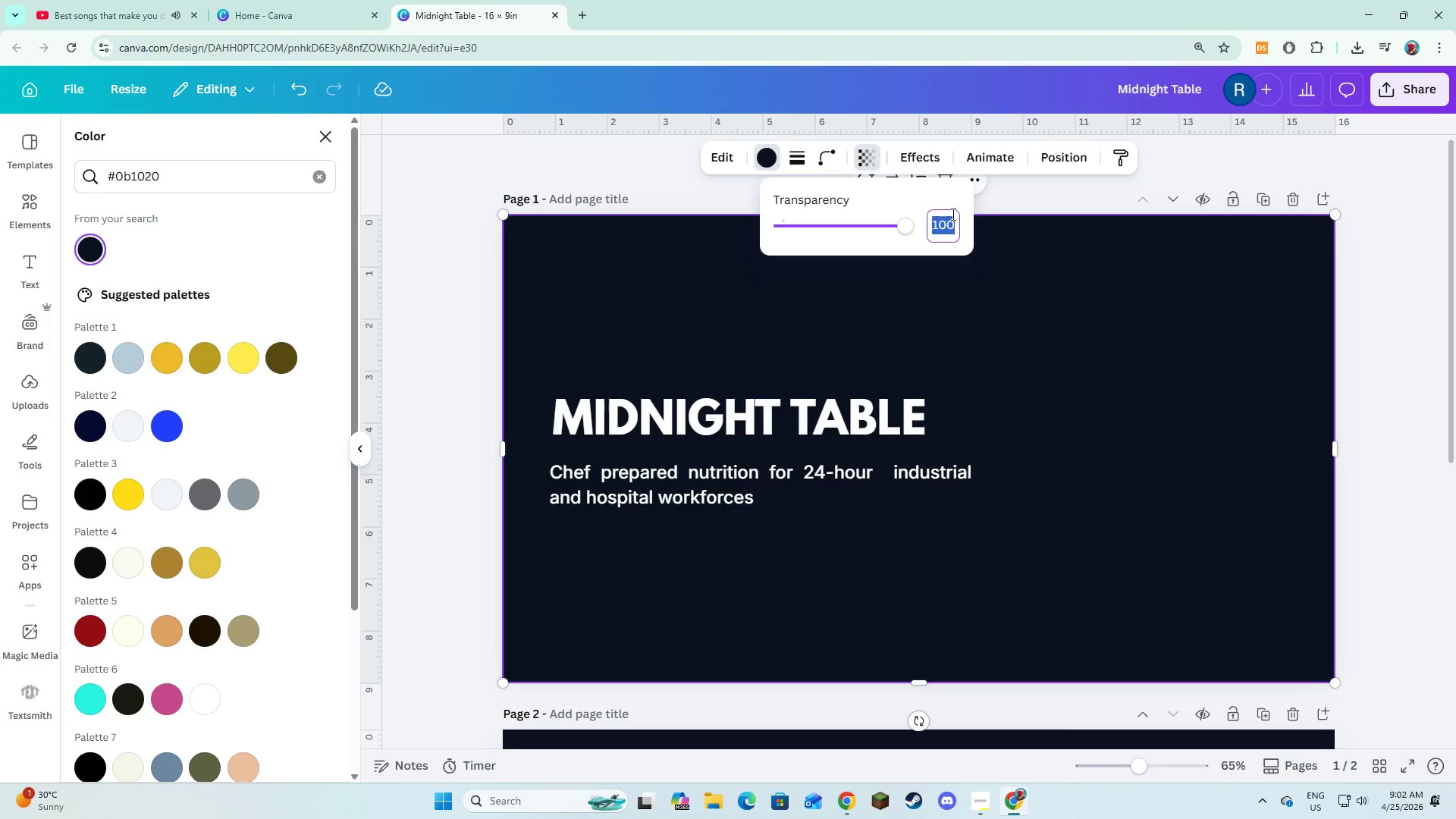 
key(Numpad7)
 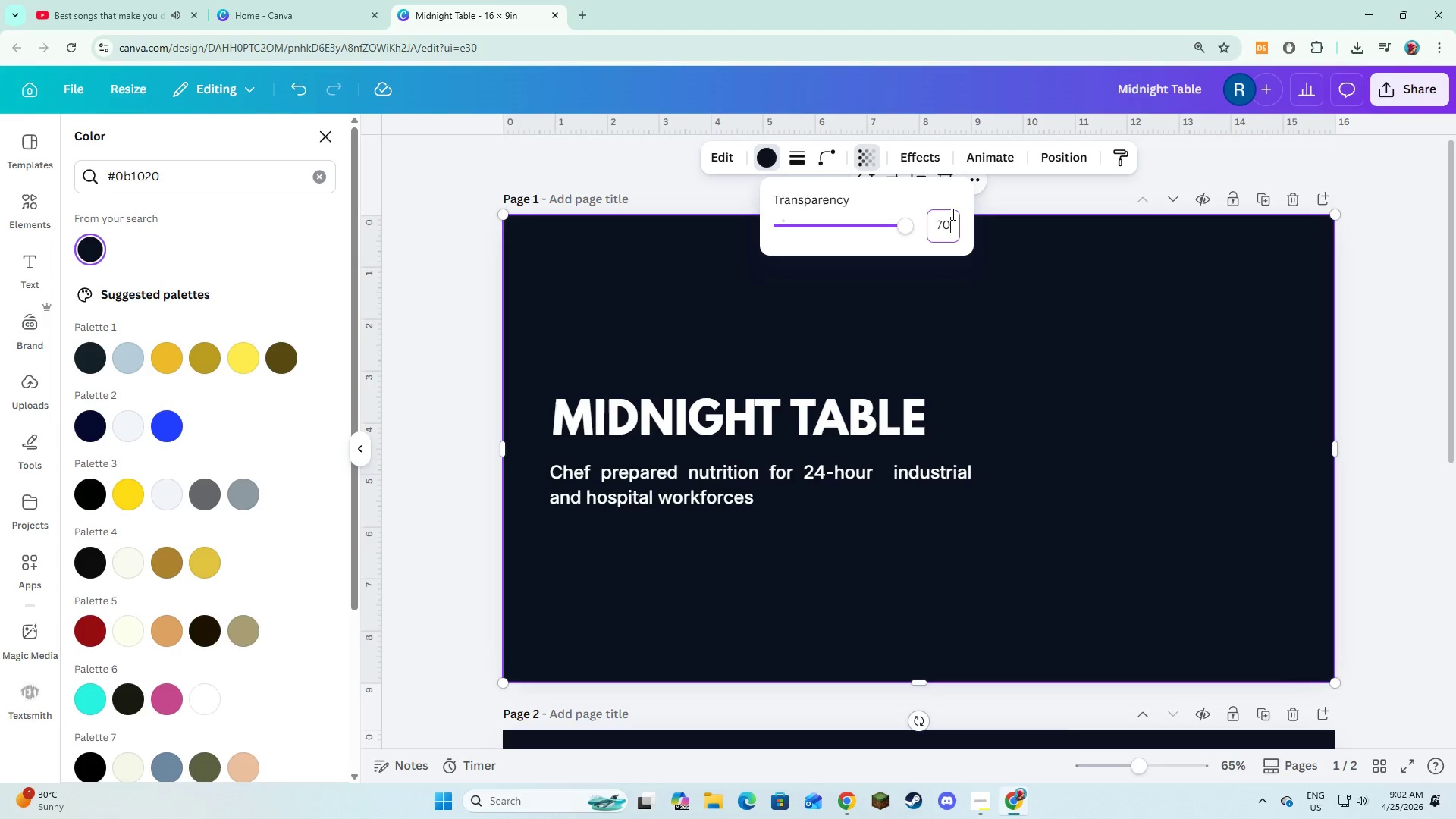 
key(Numpad0)
 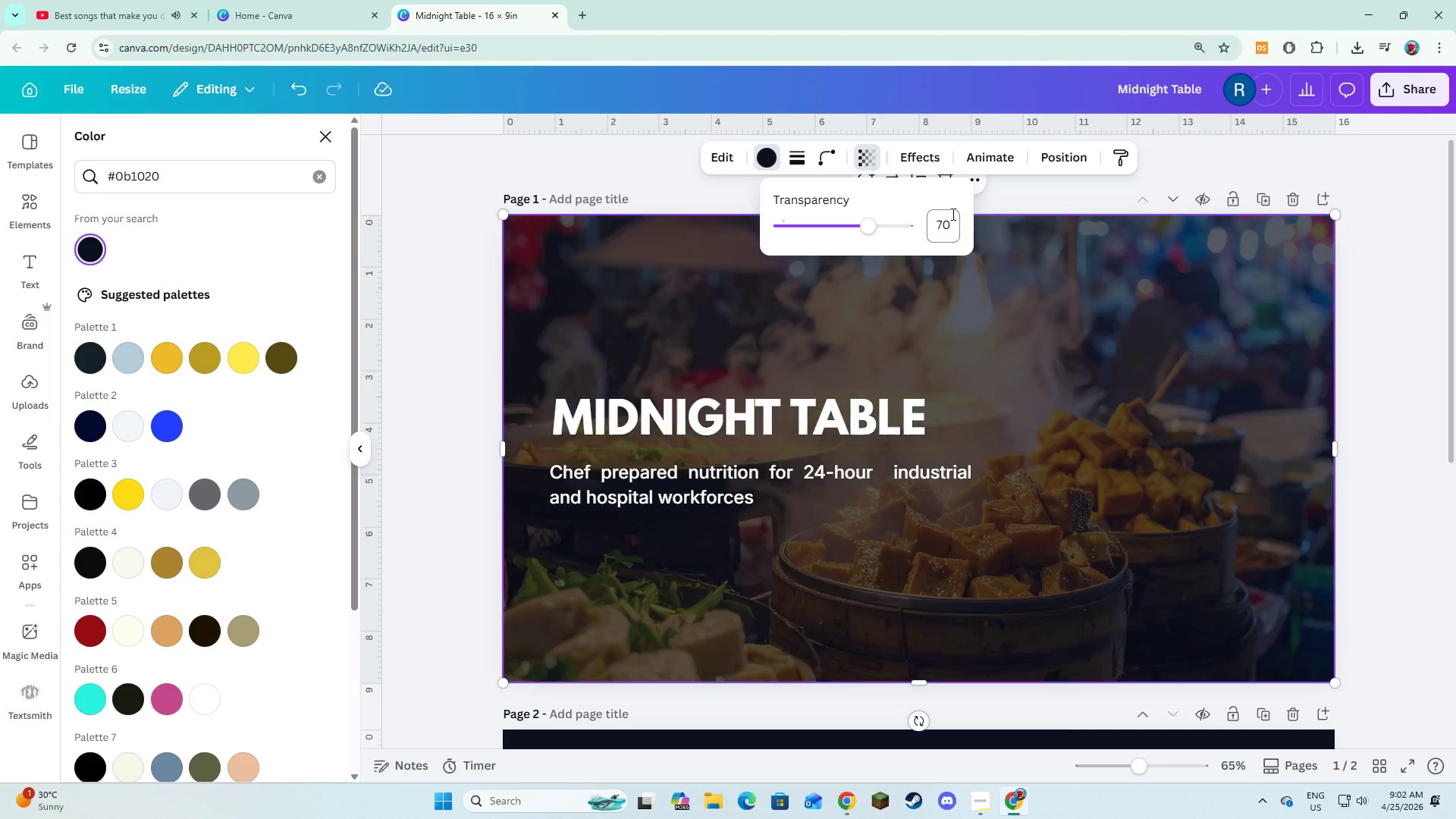 
key(NumpadEnter)
 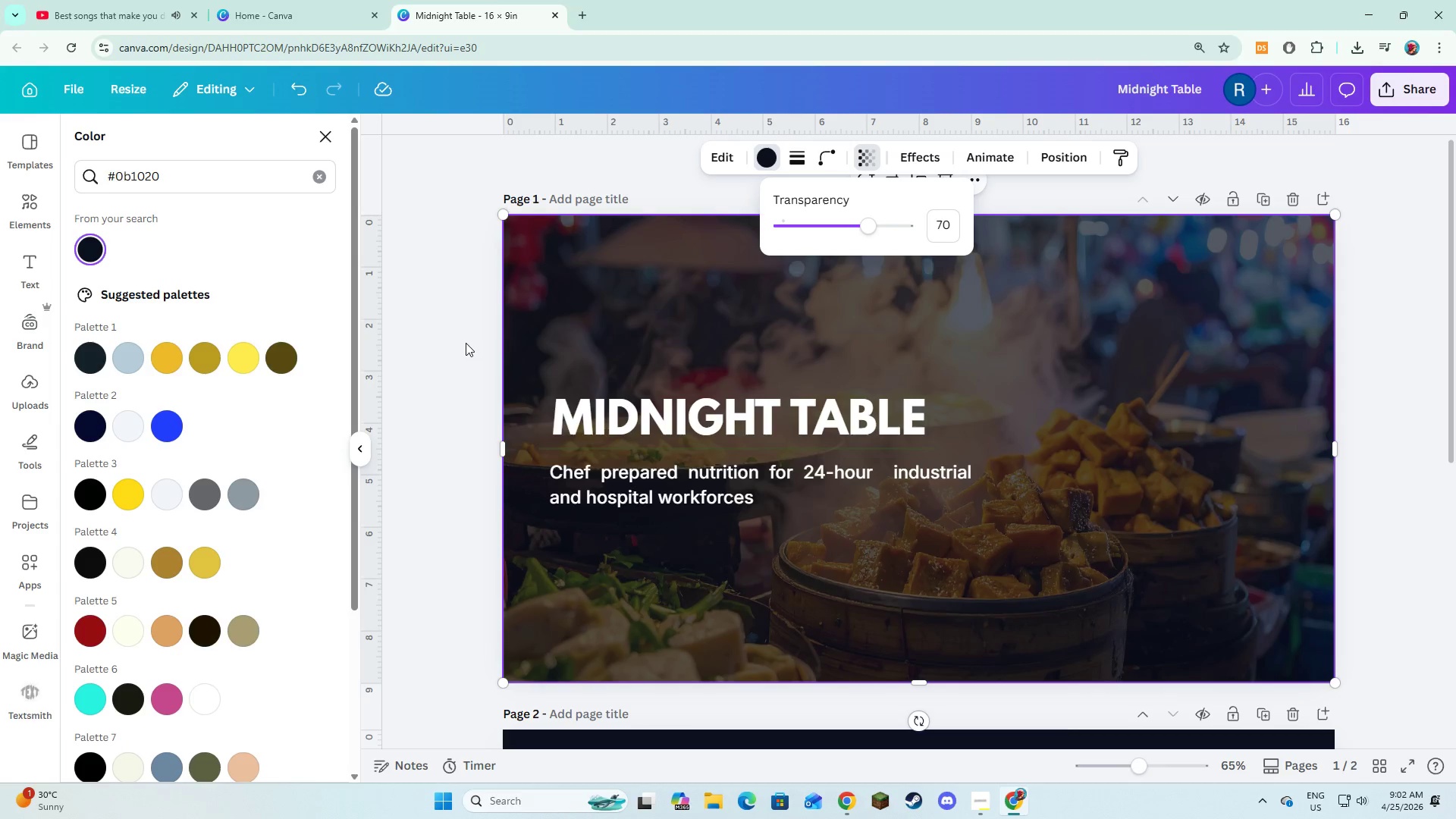 
double_click([466, 343])
 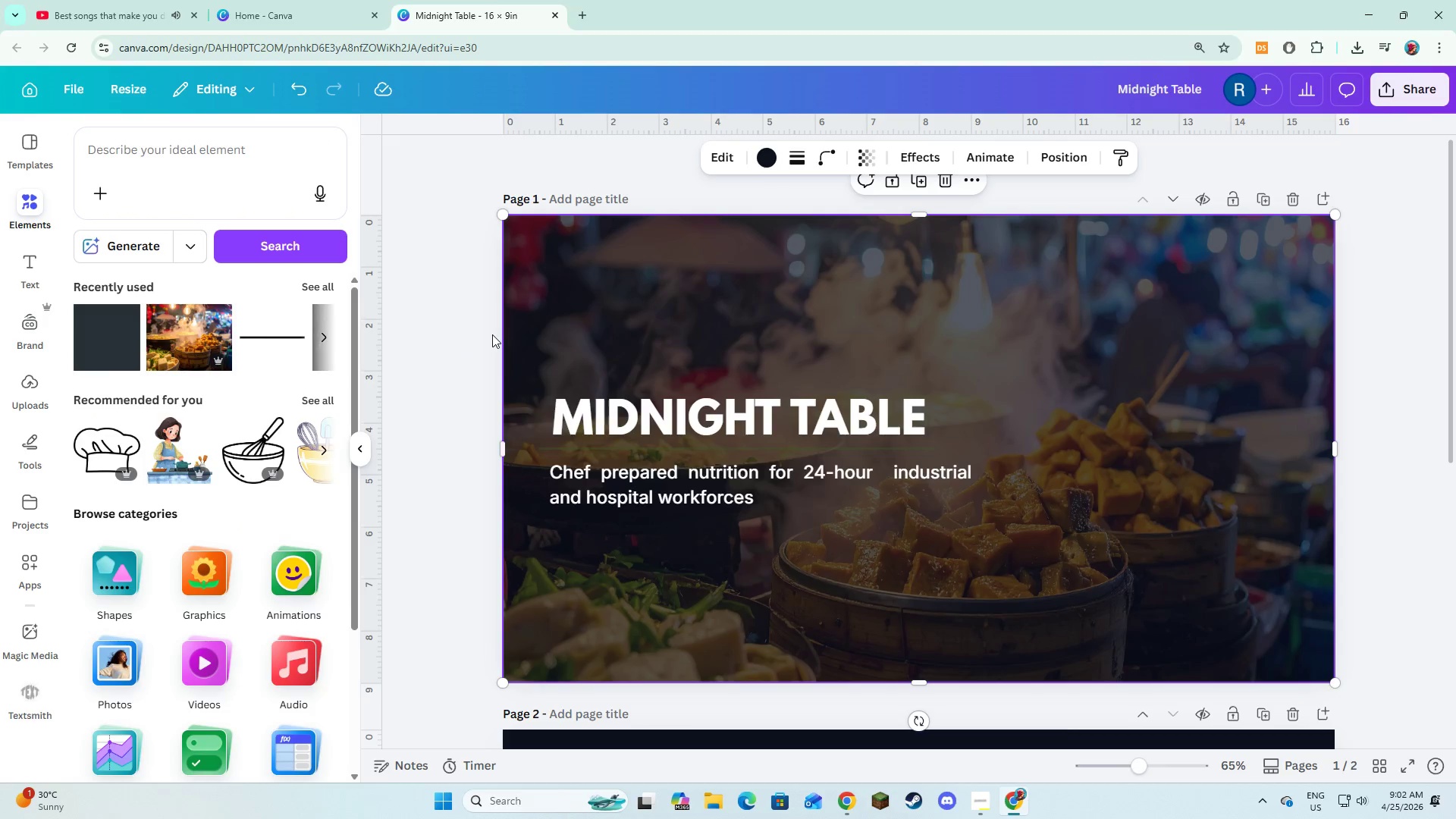 
left_click([492, 334])
 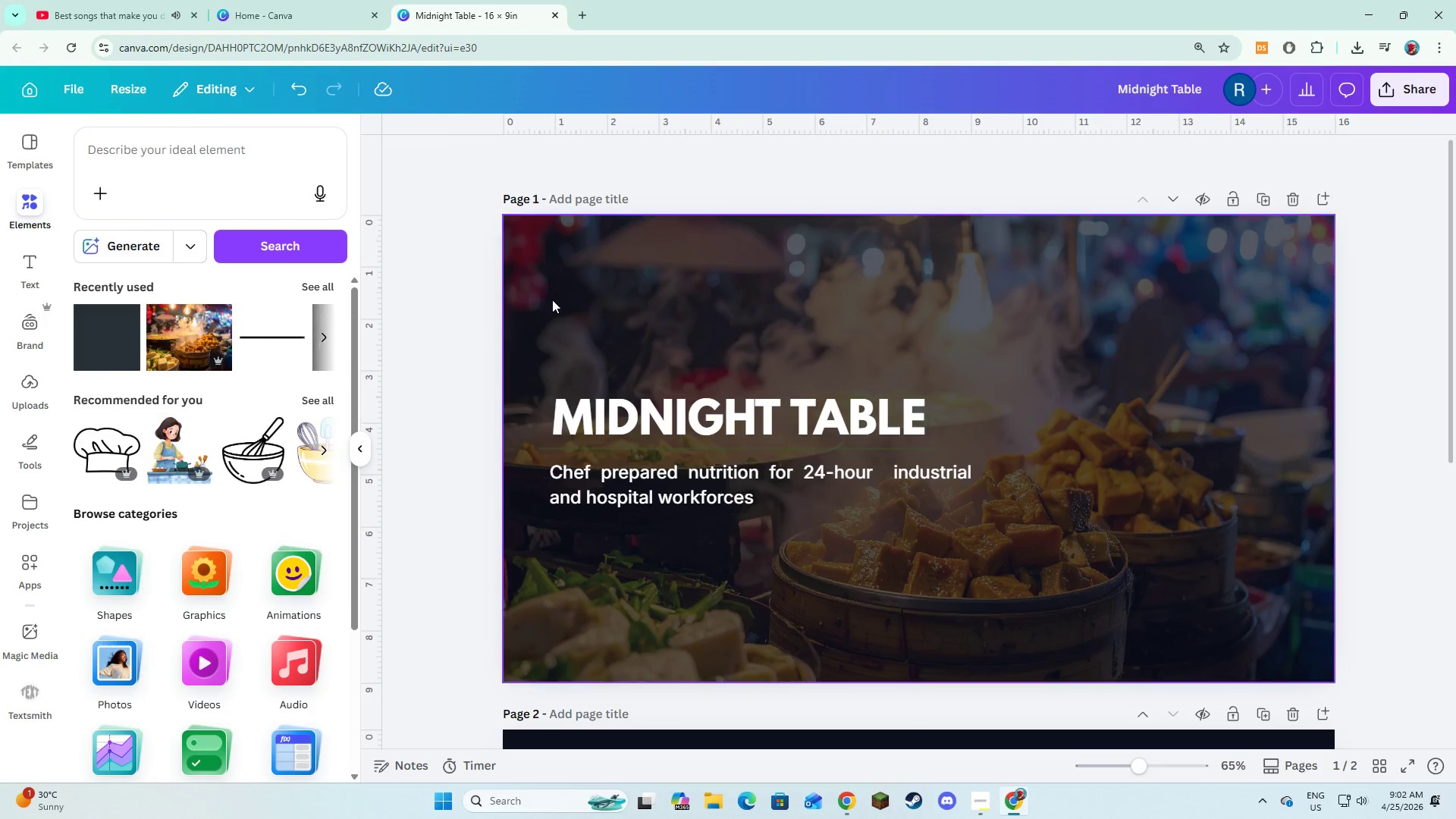 
right_click([552, 300])
 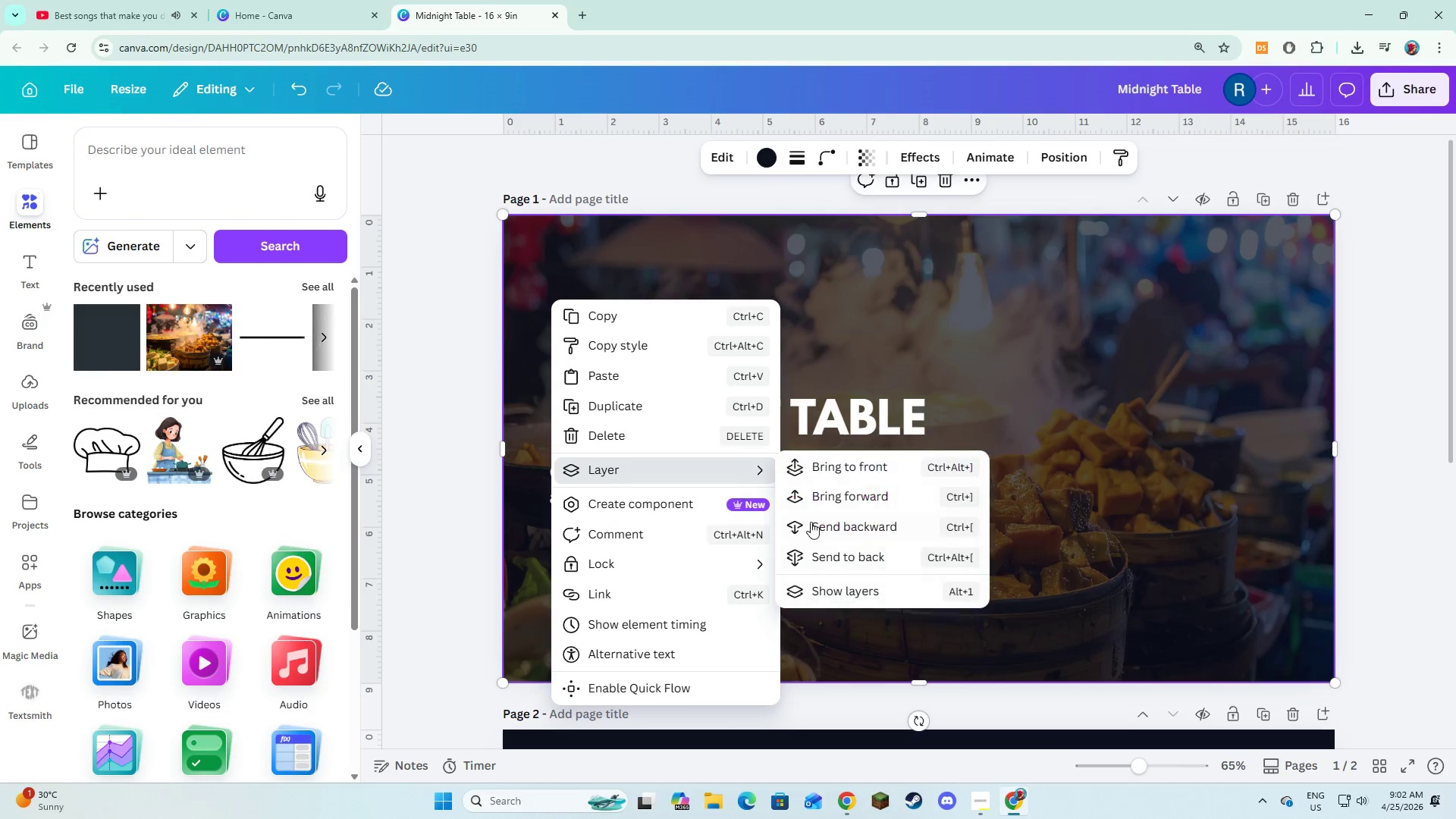 
left_click([817, 546])
 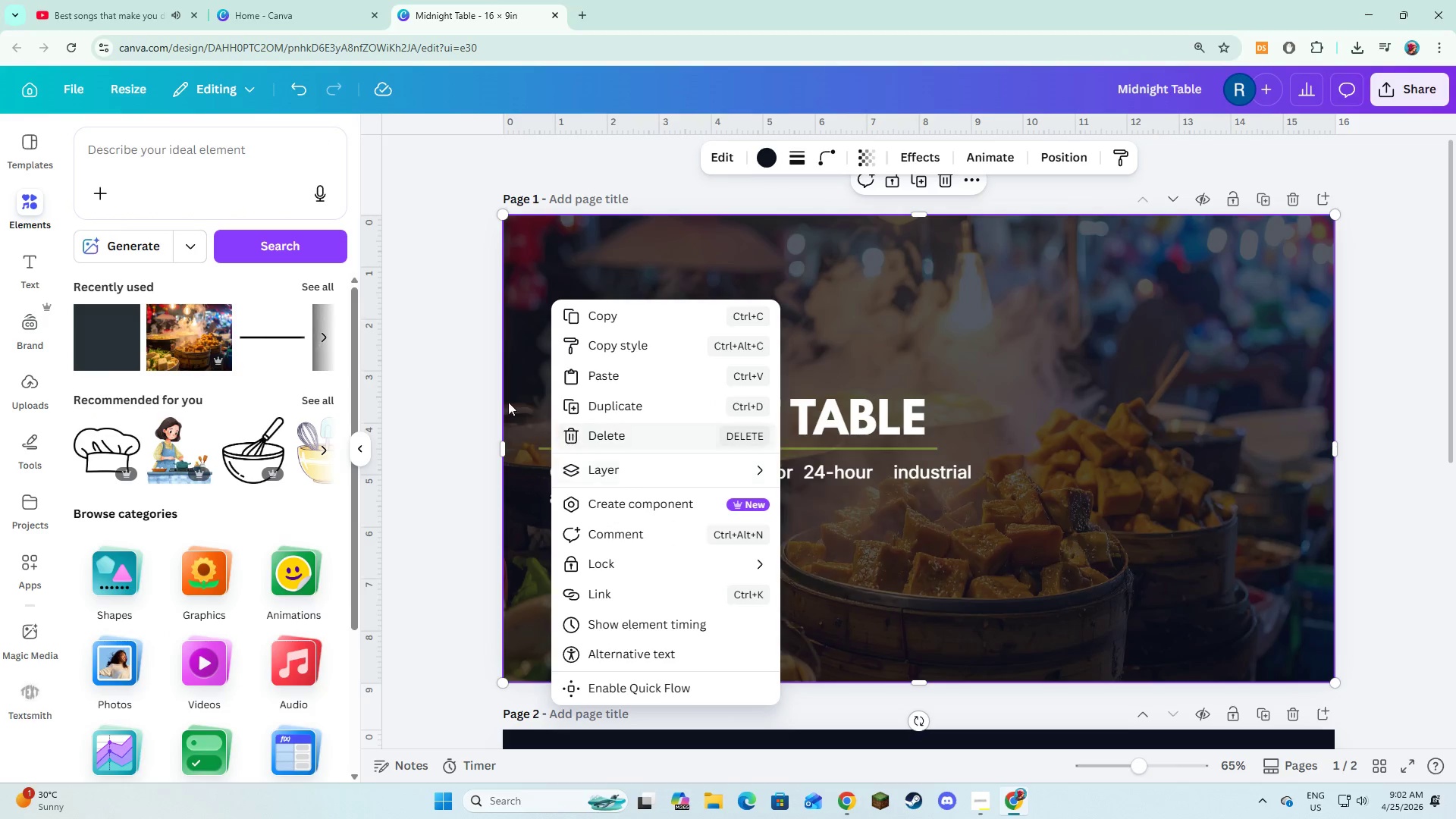 
left_click([472, 369])
 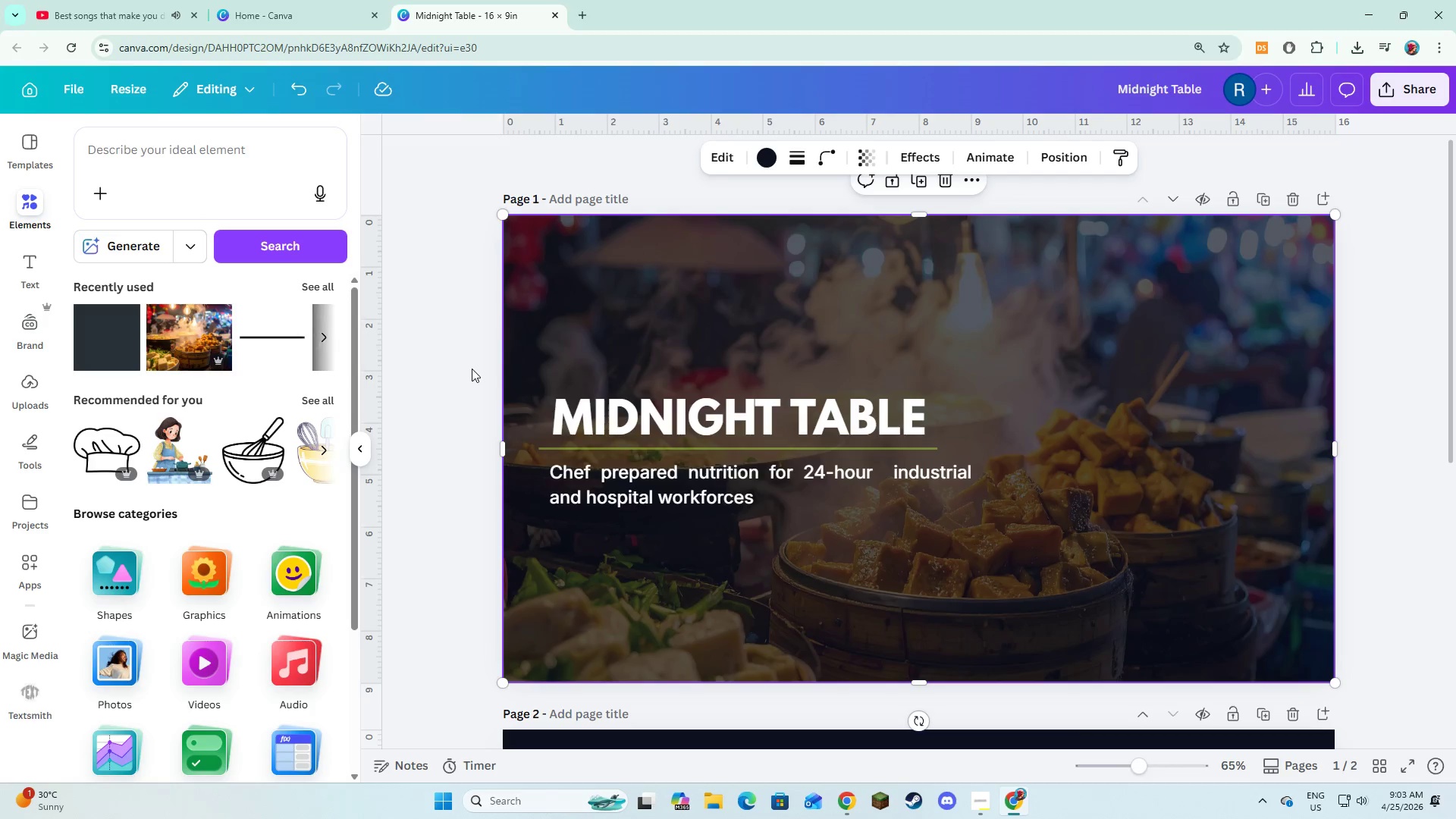 
wait(18.36)
 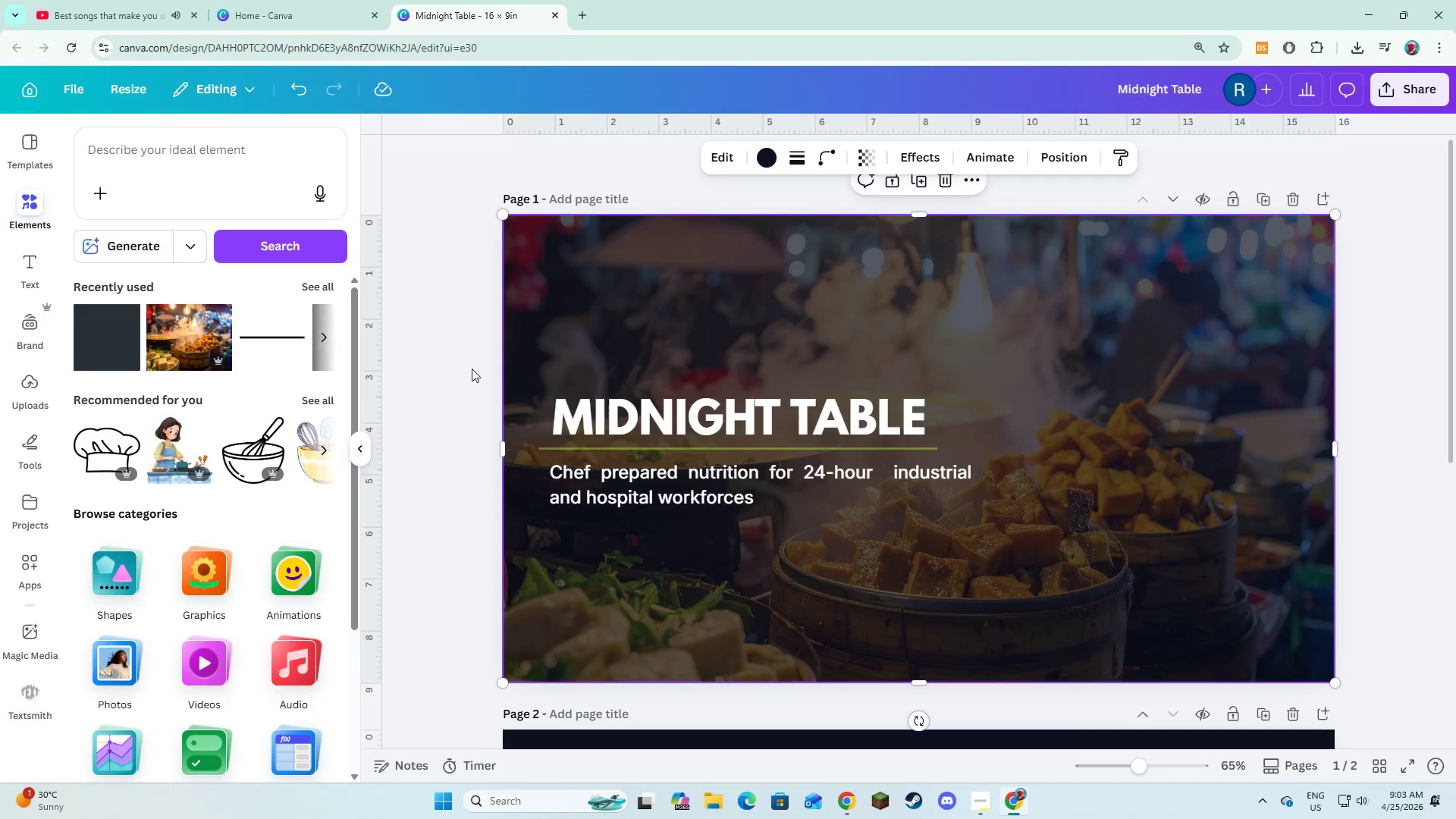 
left_click_drag(start_coordinate=[974, 485], to_coordinate=[943, 486])
 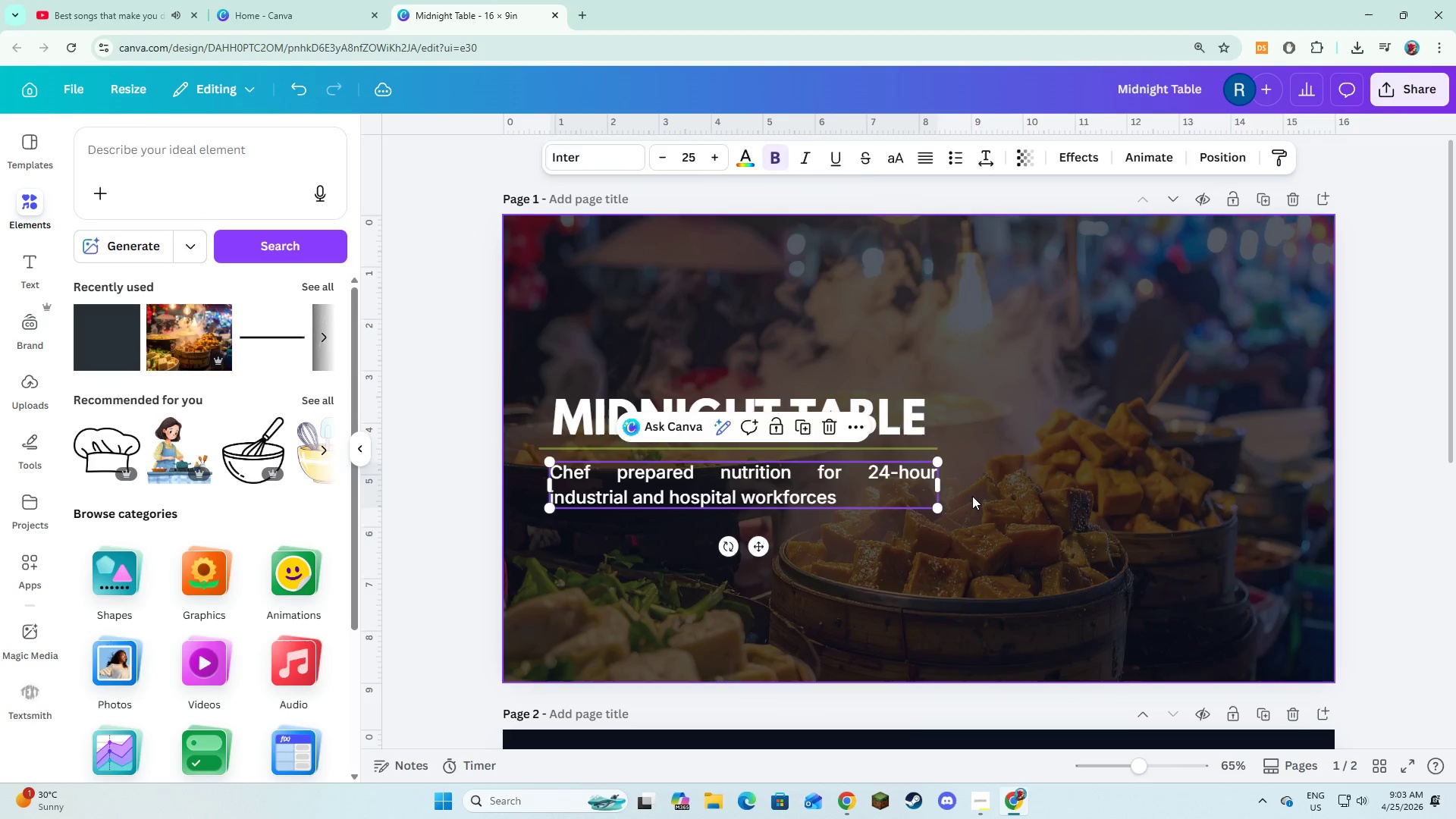 
left_click([972, 496])
 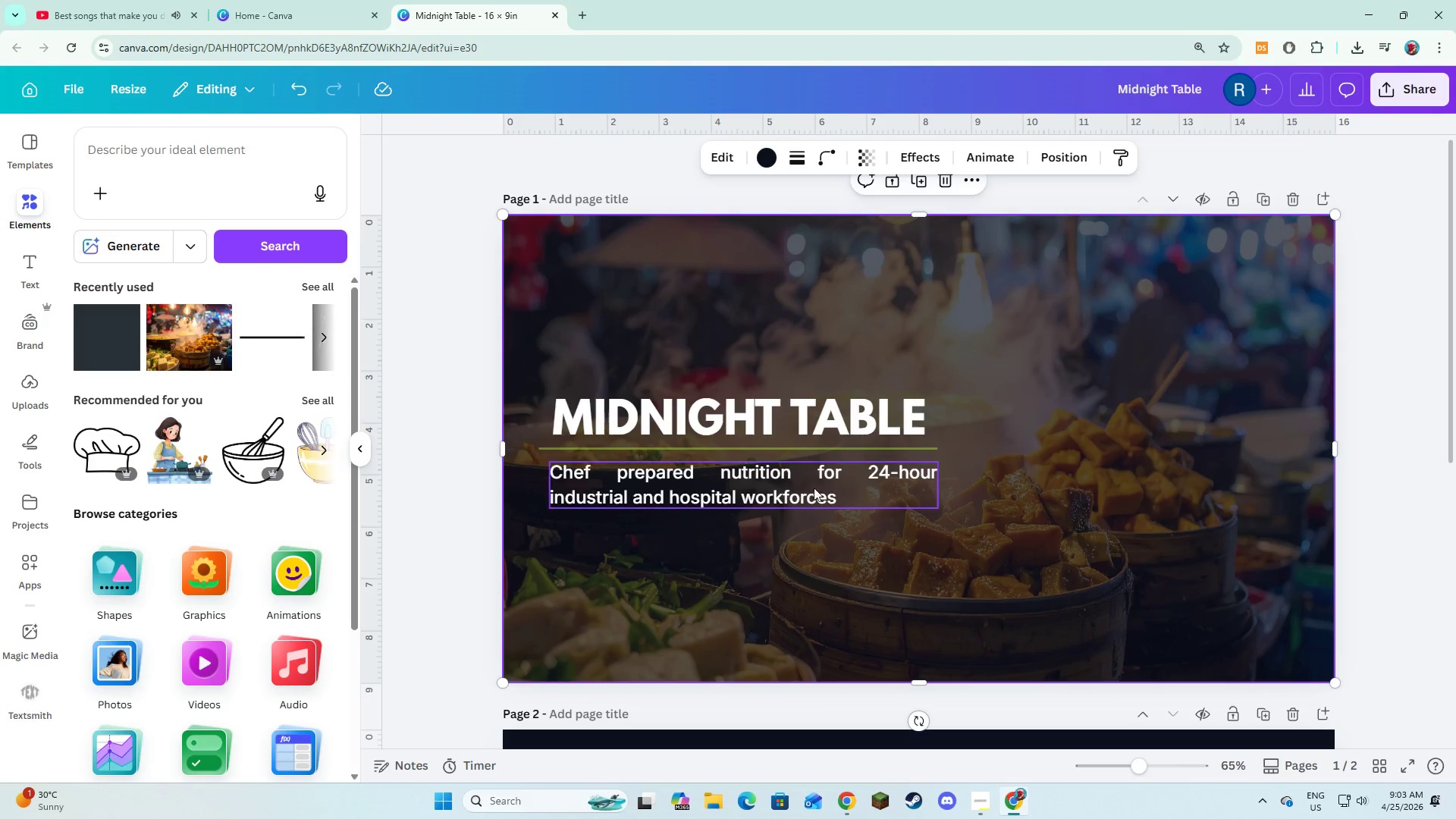 
left_click([811, 488])
 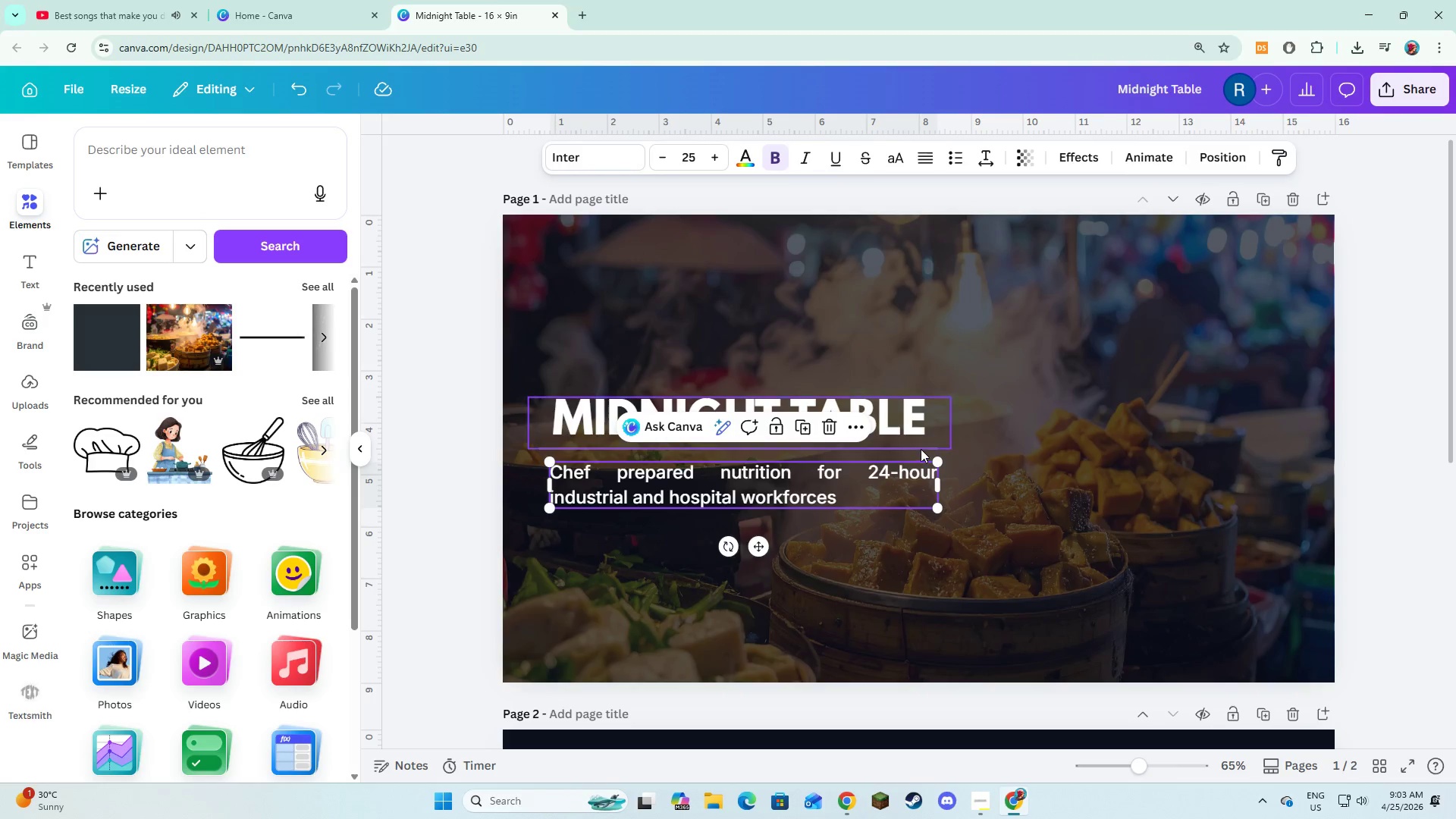 
left_click([921, 449])
 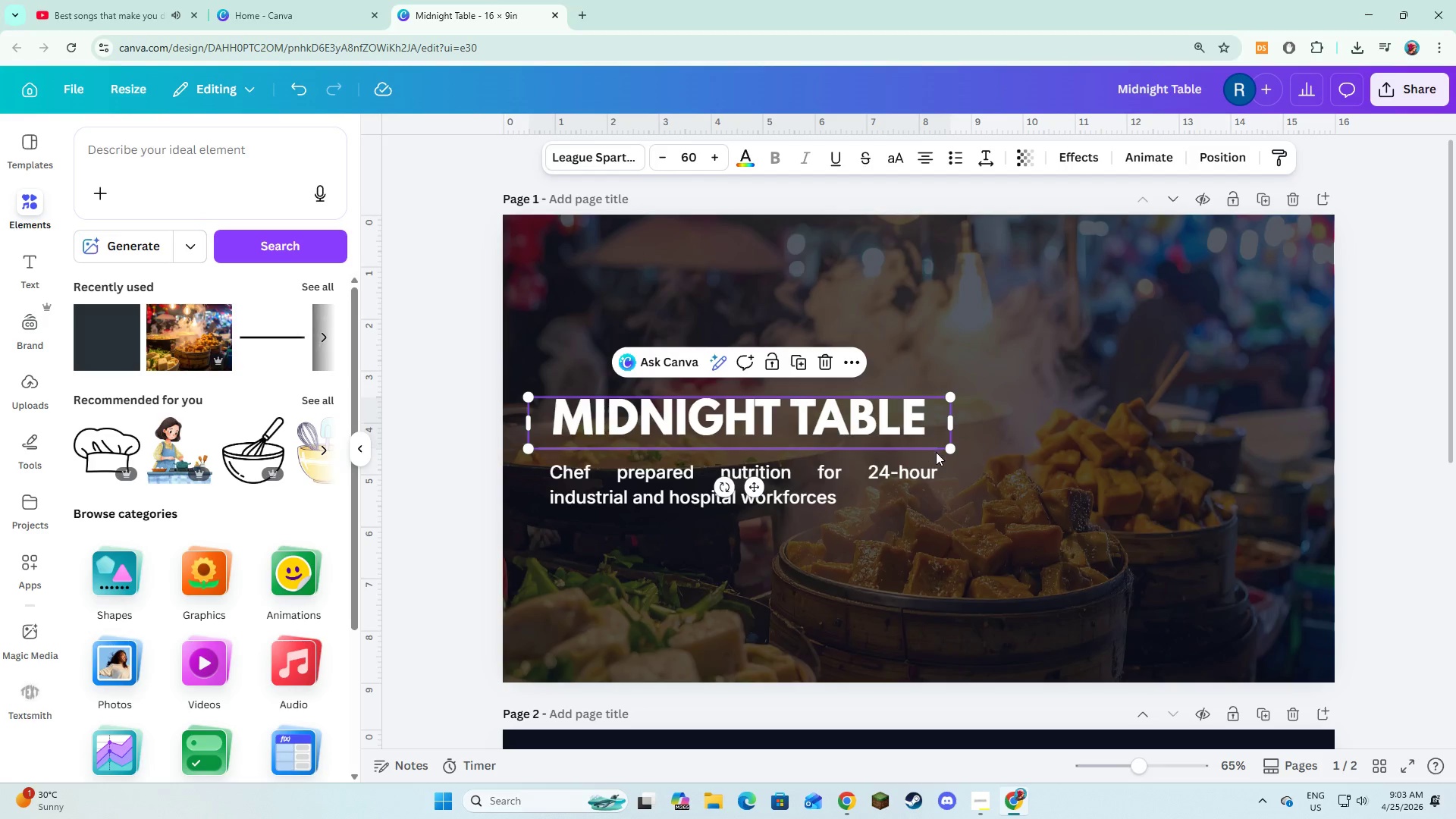 
left_click([966, 452])
 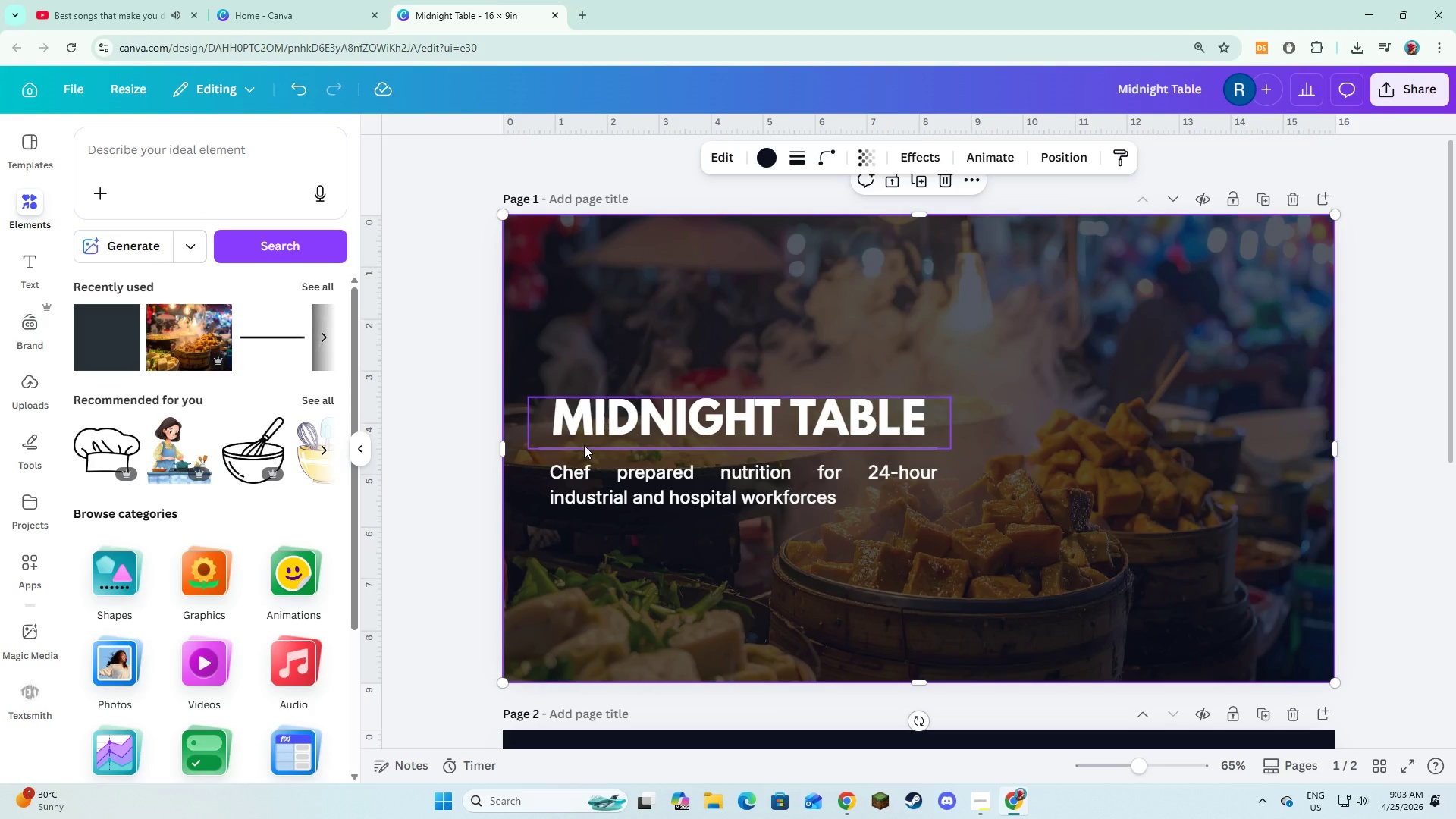 
left_click([1064, 472])
 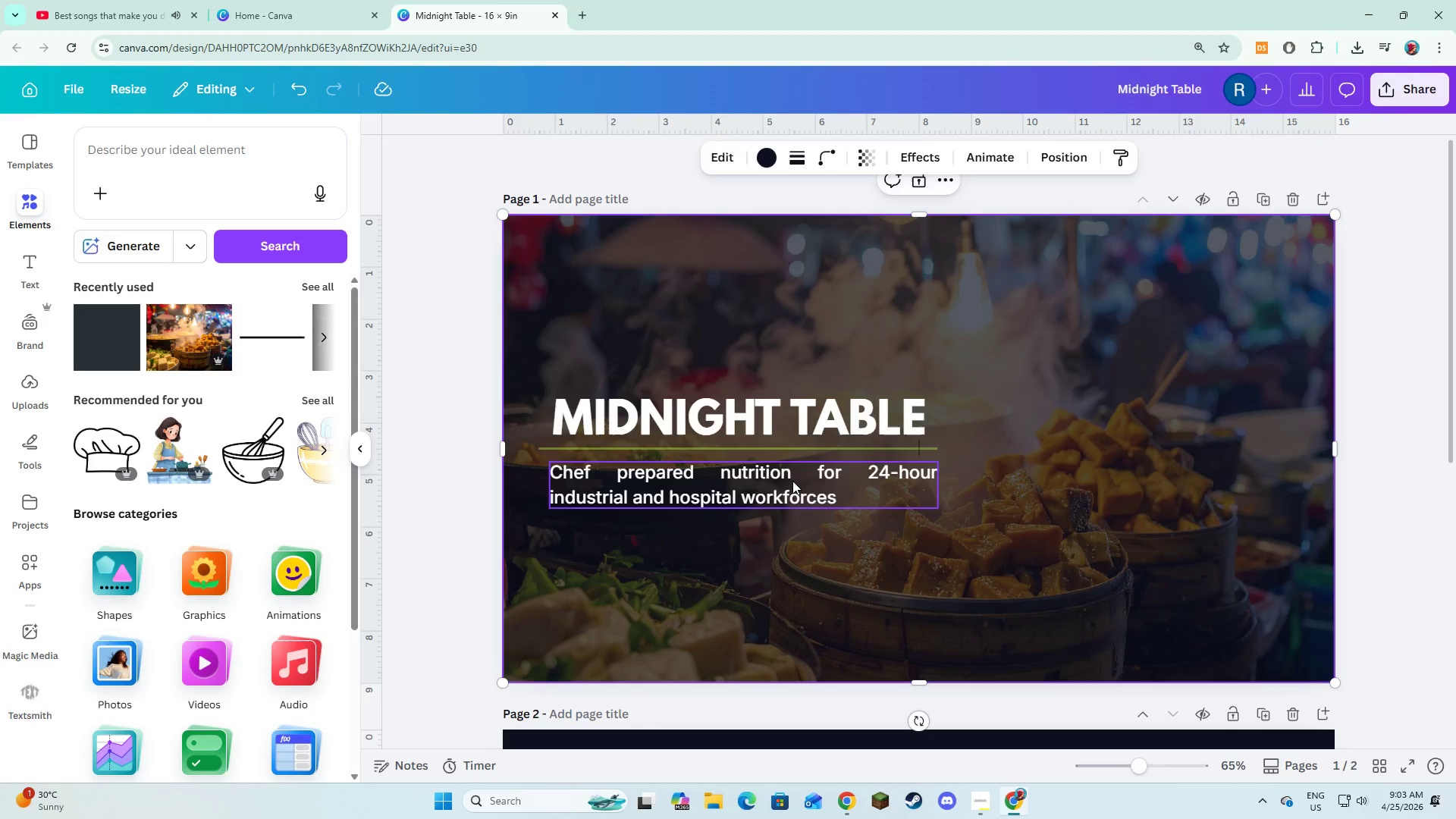 
left_click([792, 481])
 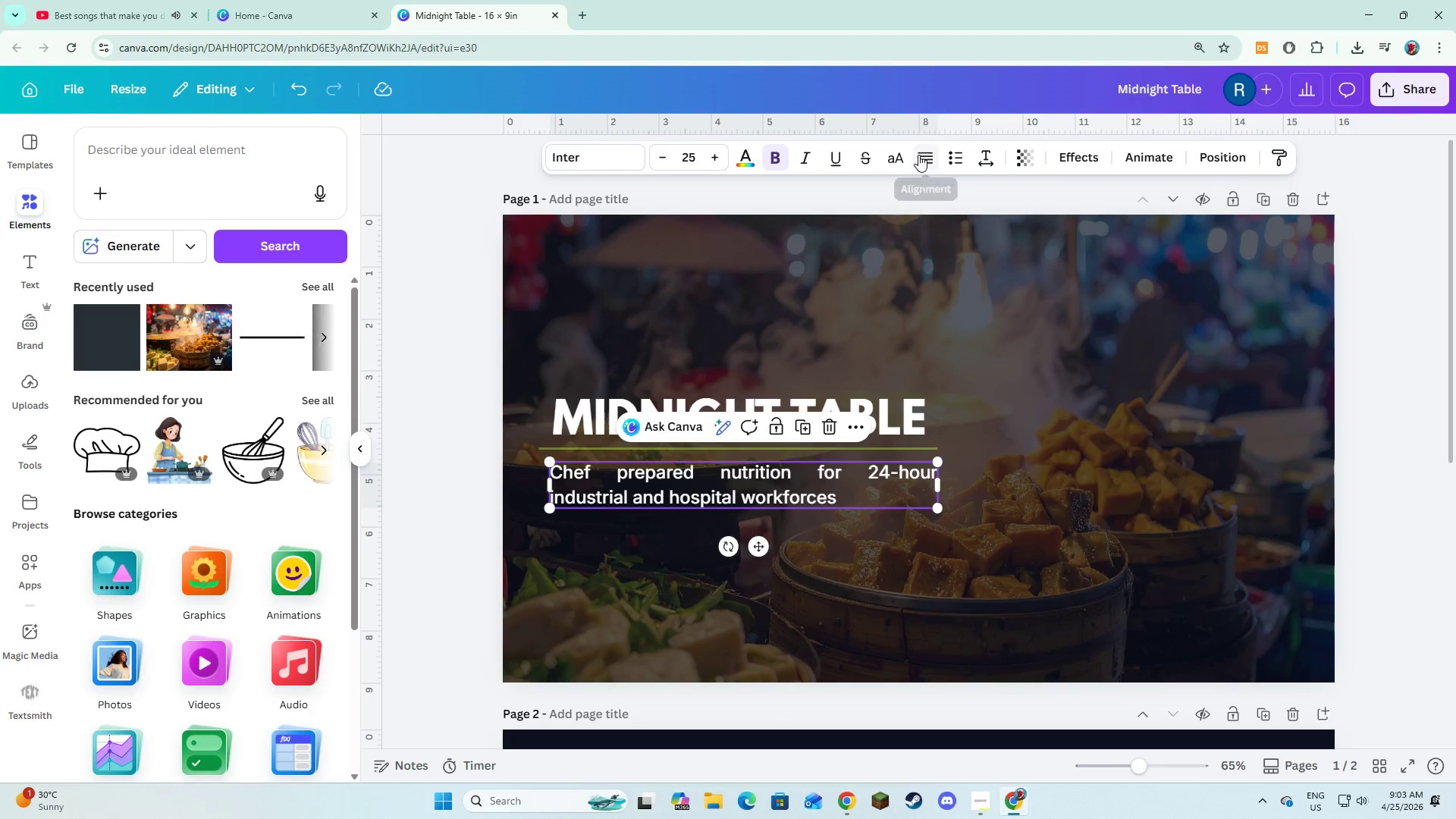 
left_click([918, 155])
 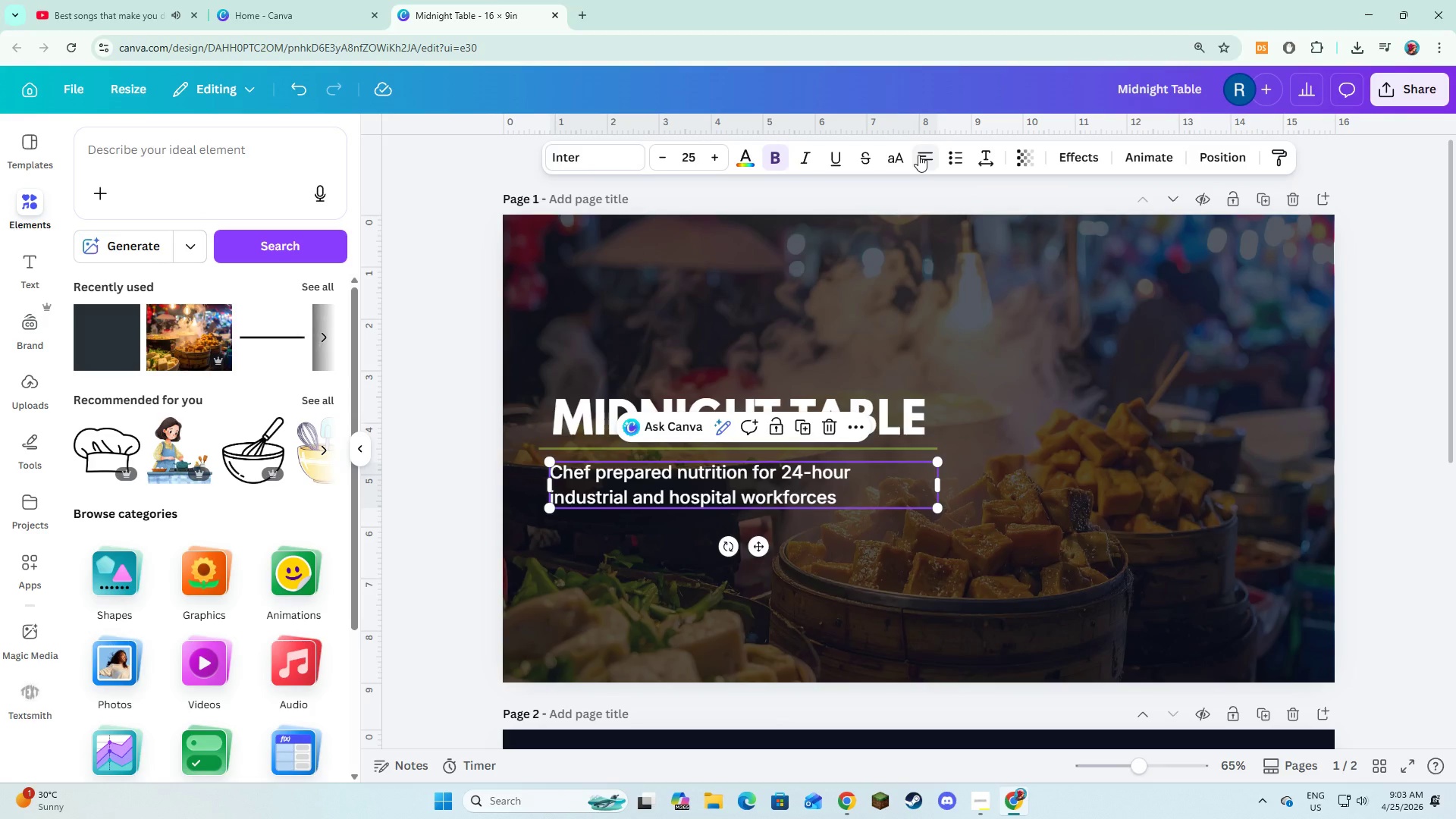 
left_click([918, 155])
 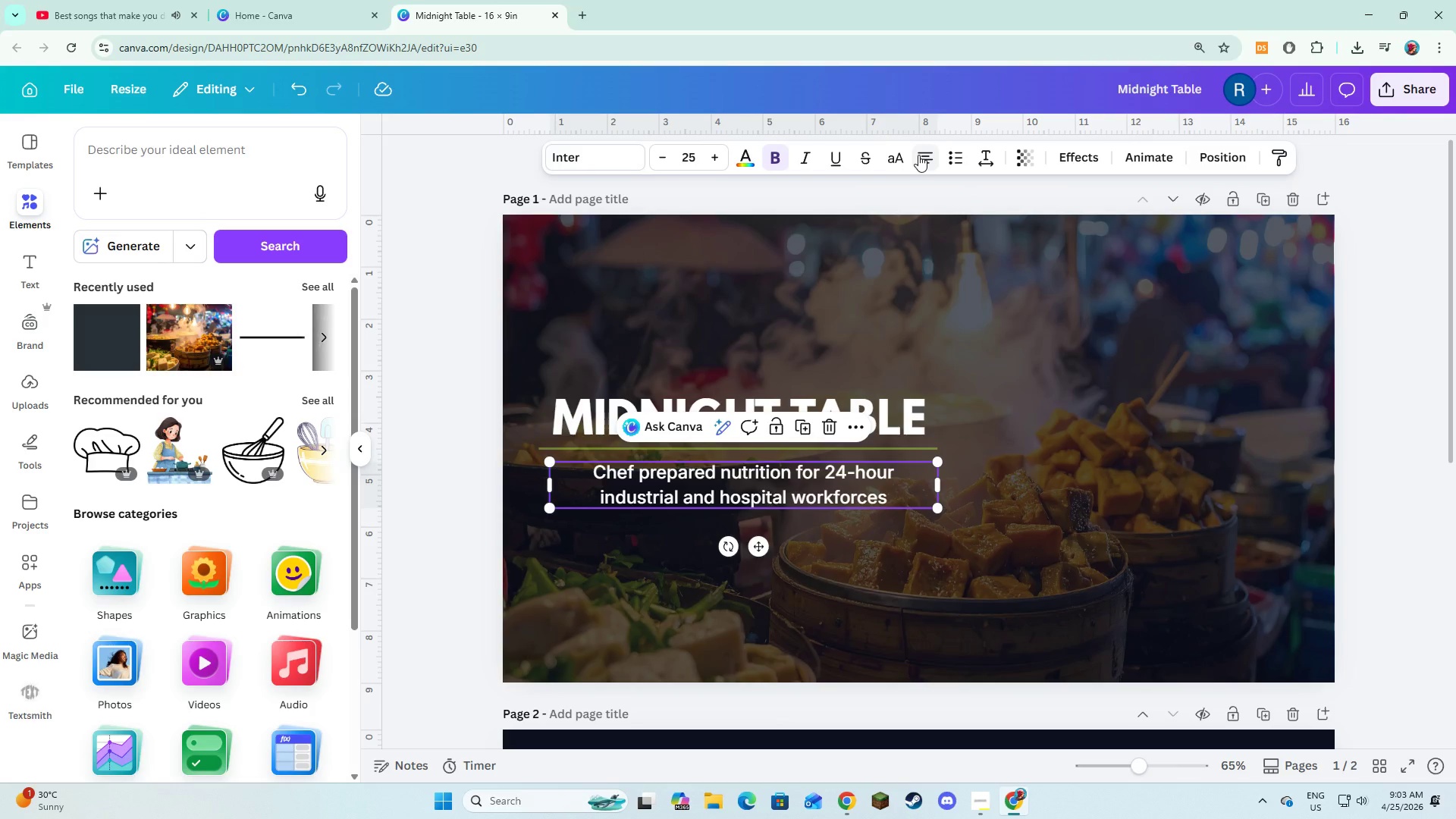 
left_click([918, 155])
 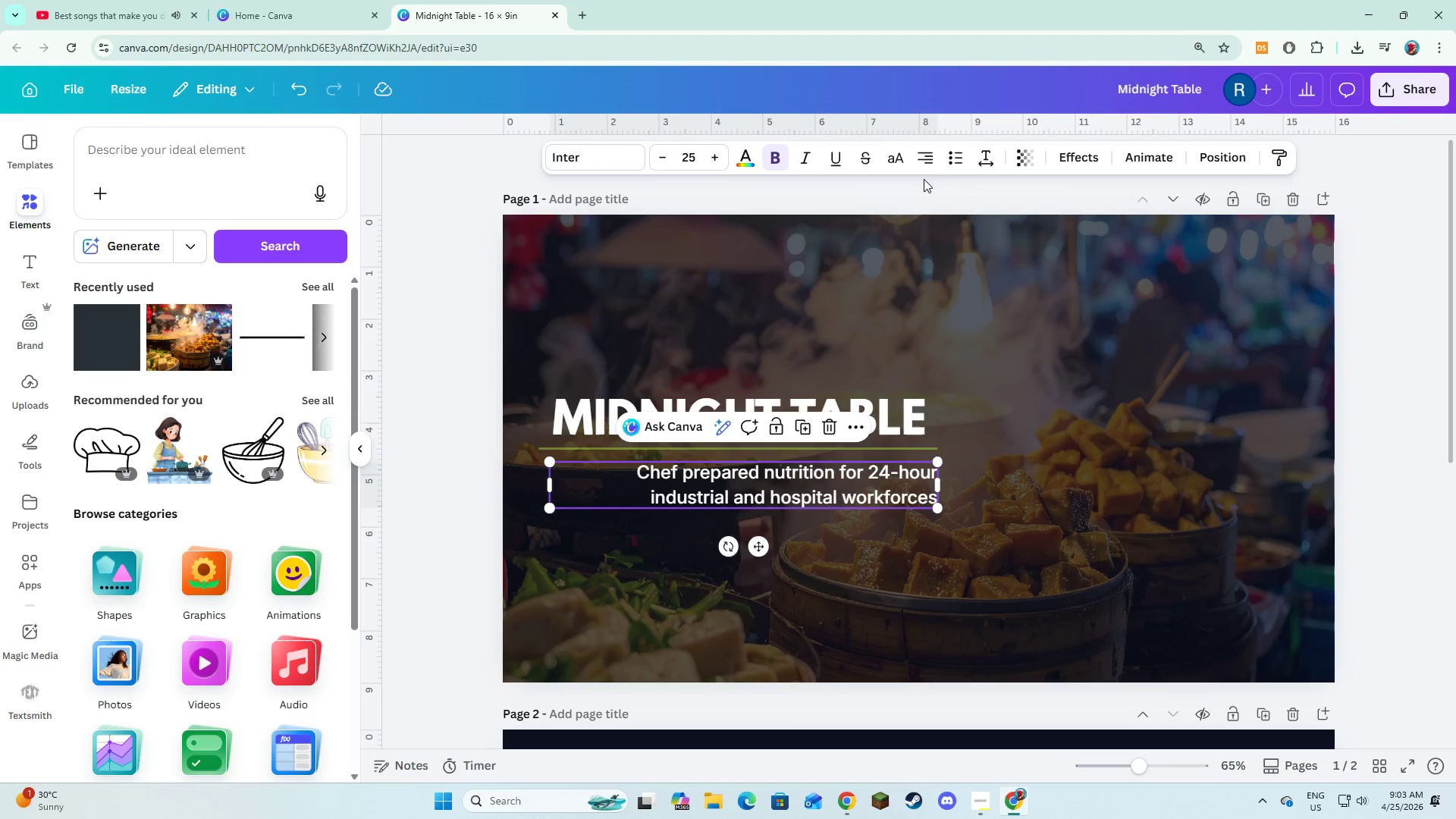 
left_click([921, 162])
 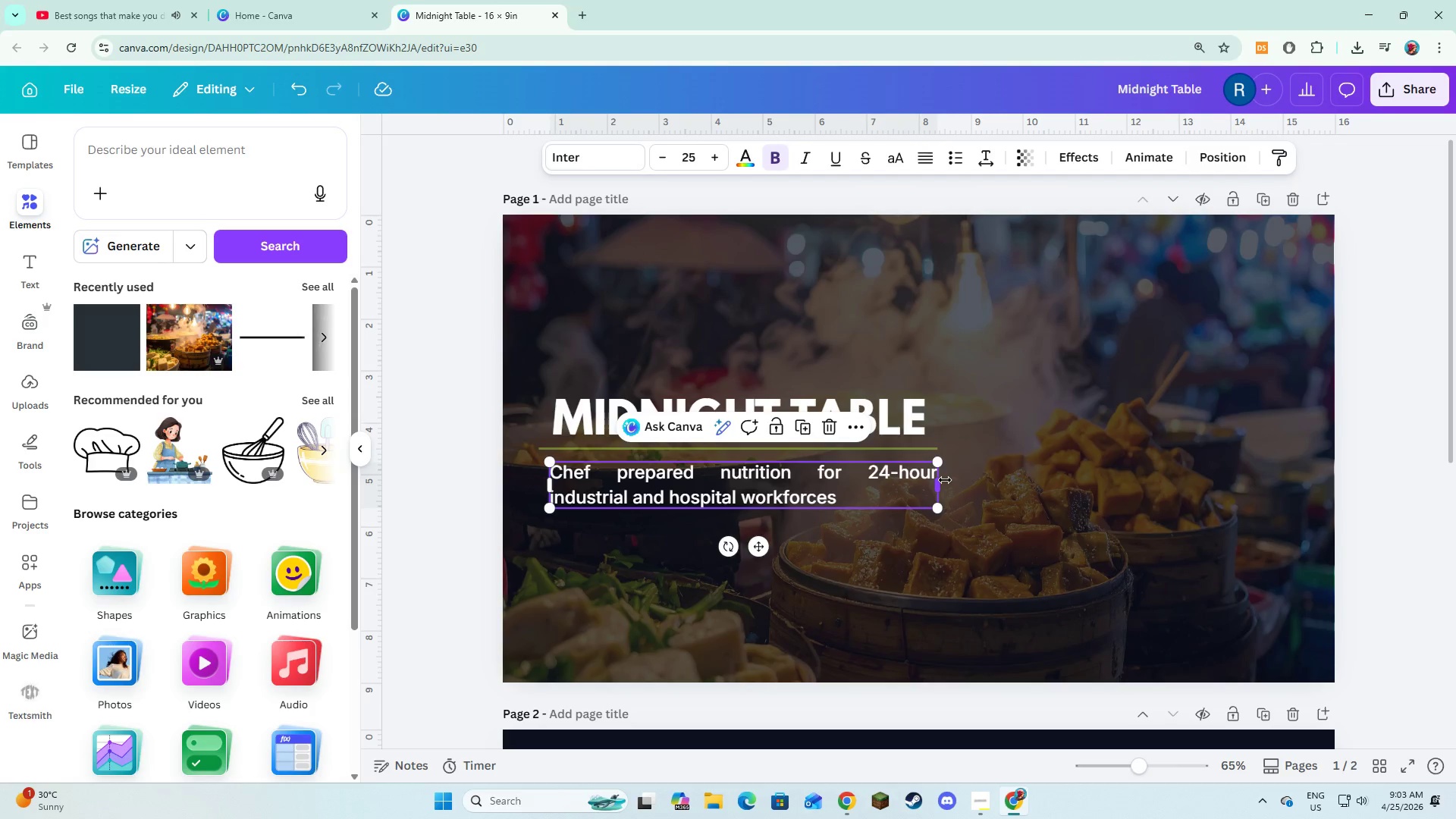 
left_click_drag(start_coordinate=[945, 480], to_coordinate=[955, 480])
 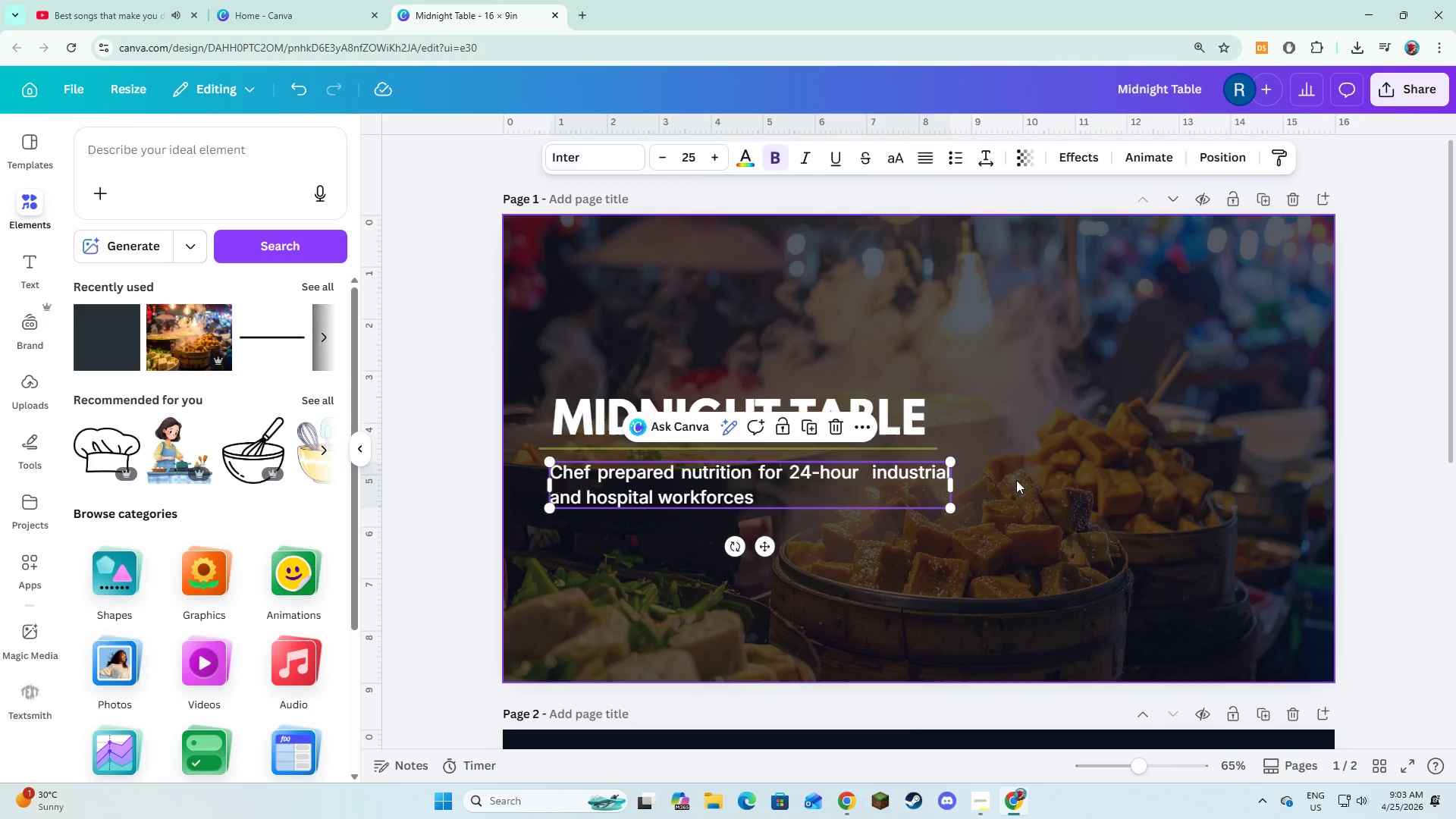 
left_click([1016, 480])
 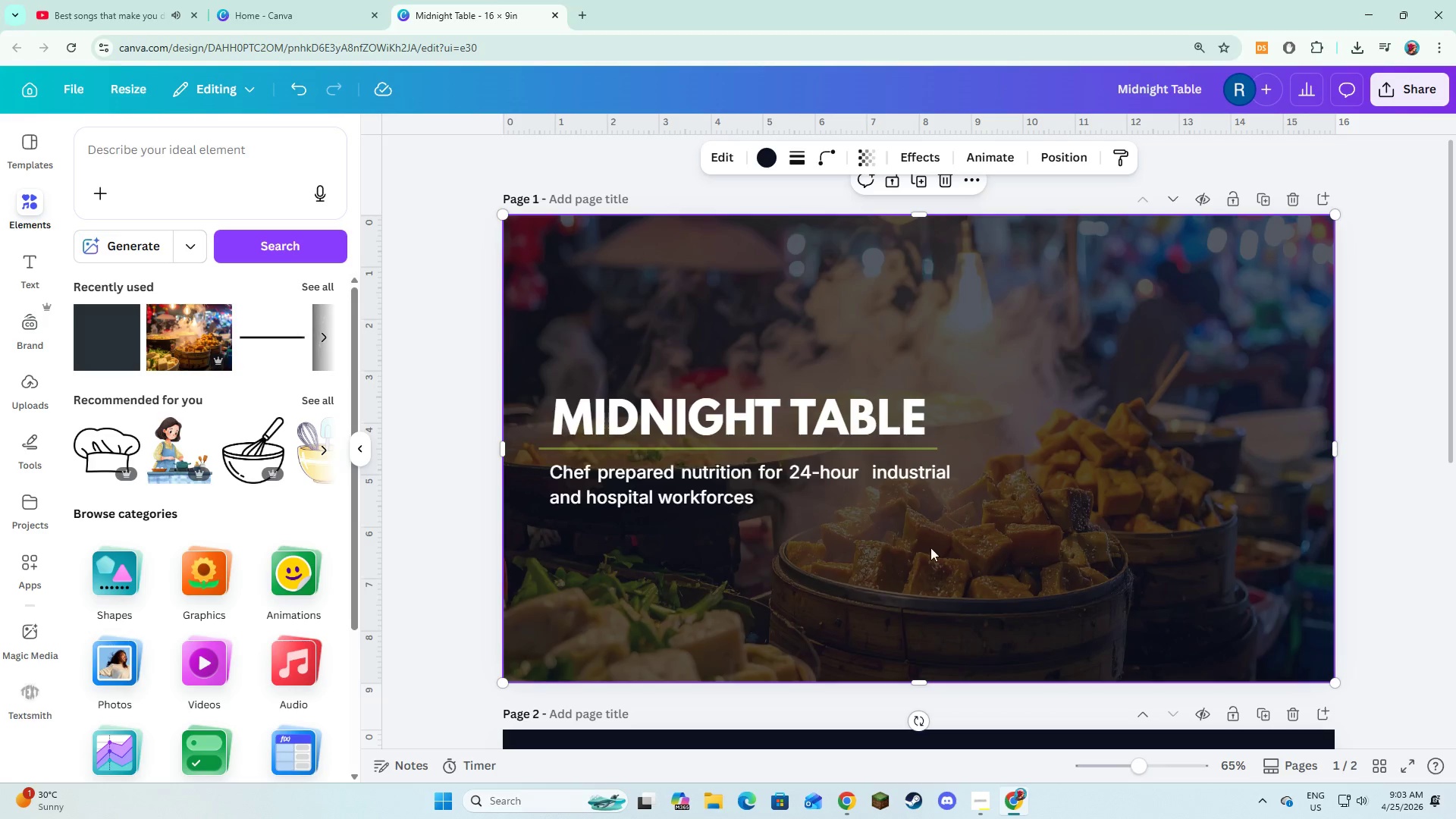 
scroll: coordinate [903, 567], scroll_direction: down, amount: 4.0
 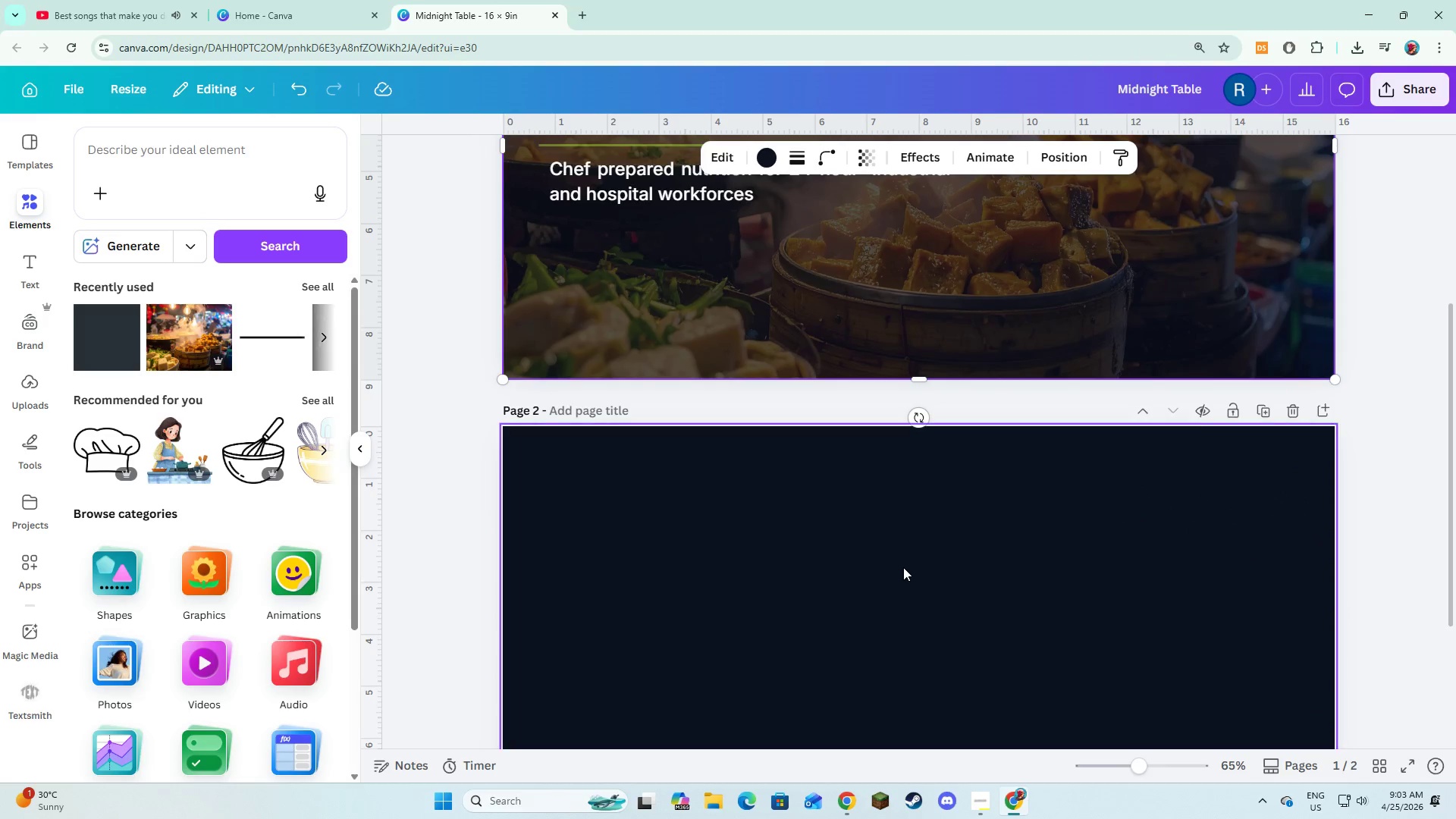 
left_click([903, 567])
 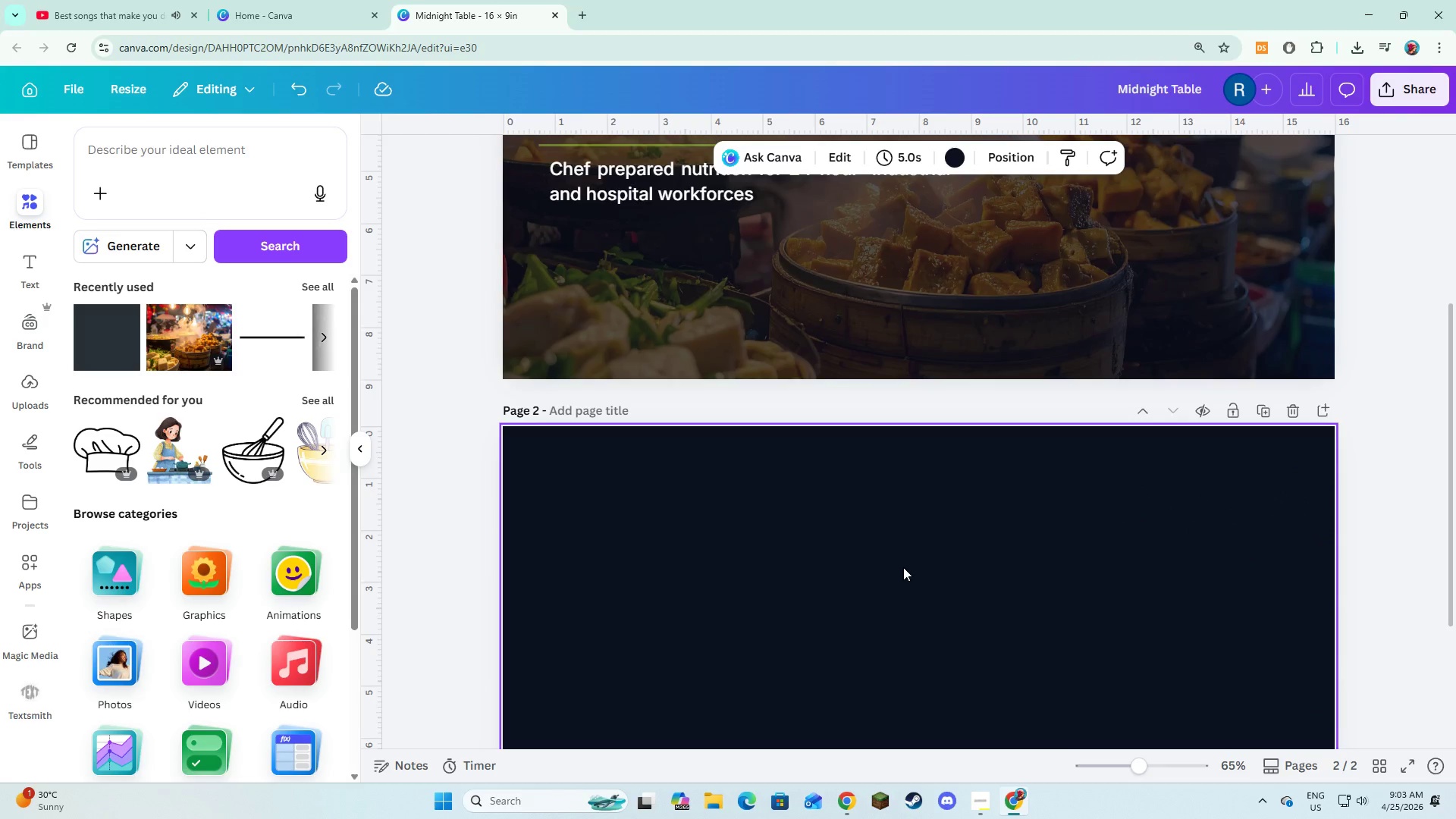 
key(Alt+AltLeft)
 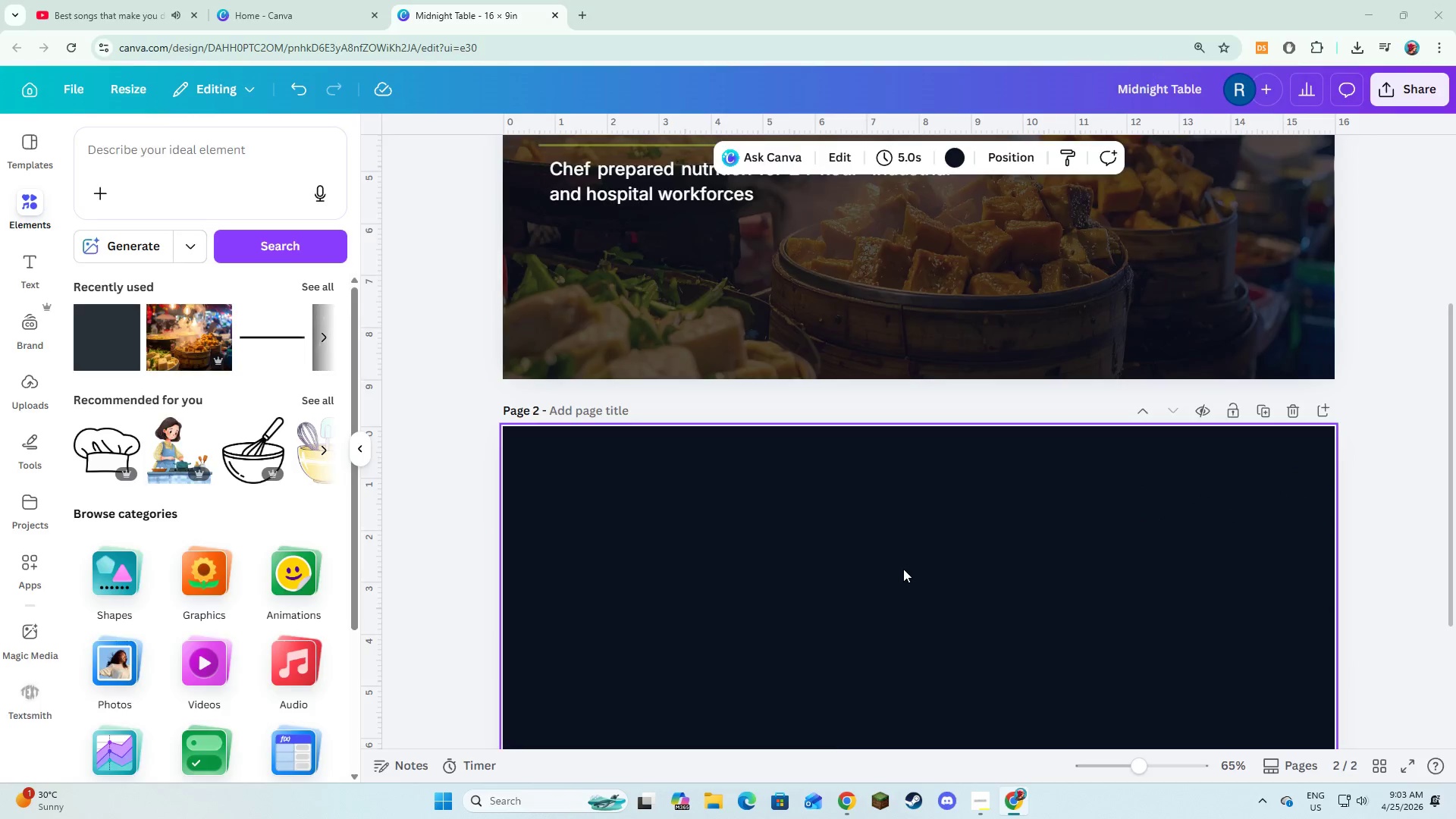 
key(Alt+Tab)